 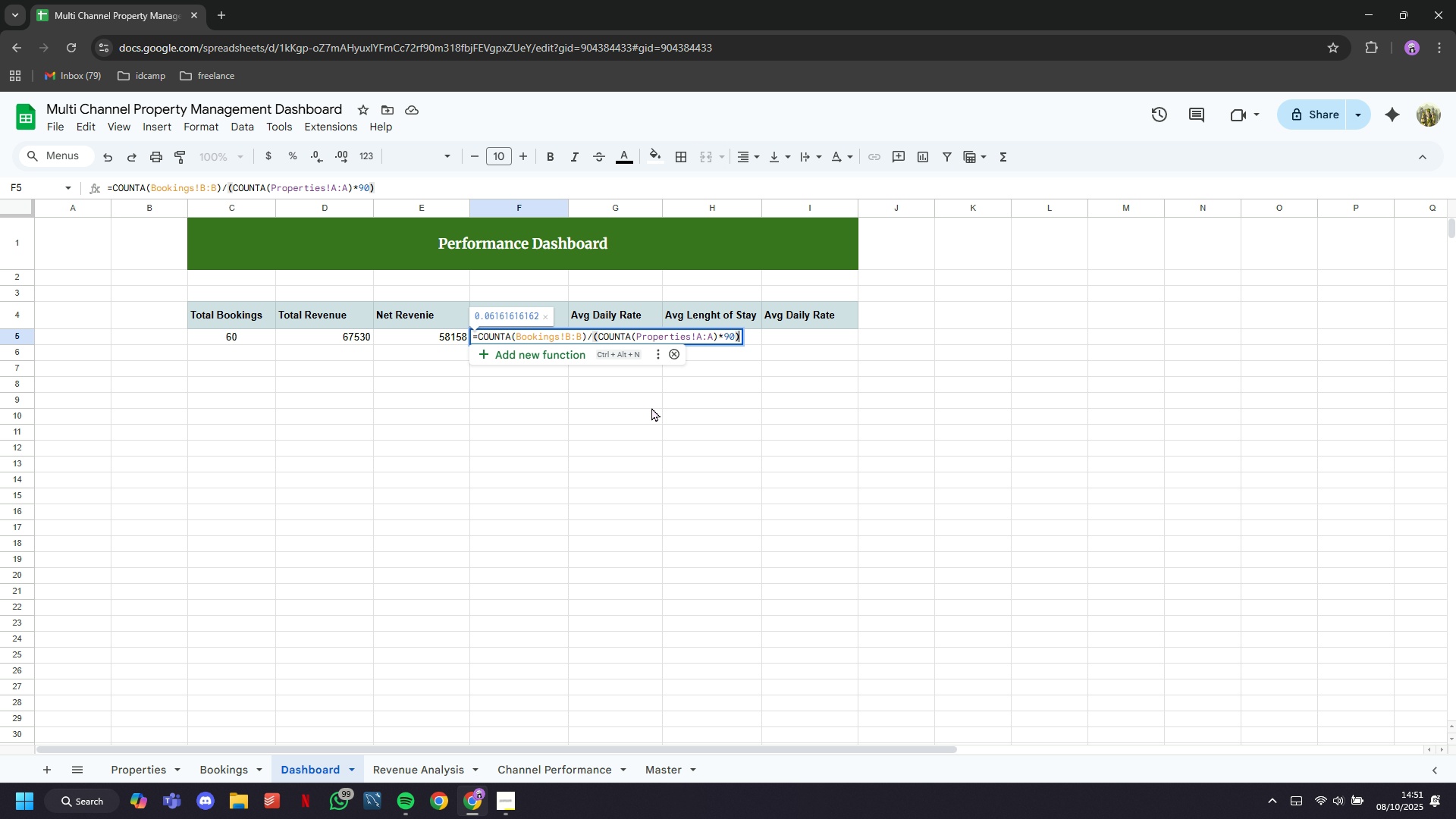 
key(Shift+0)
 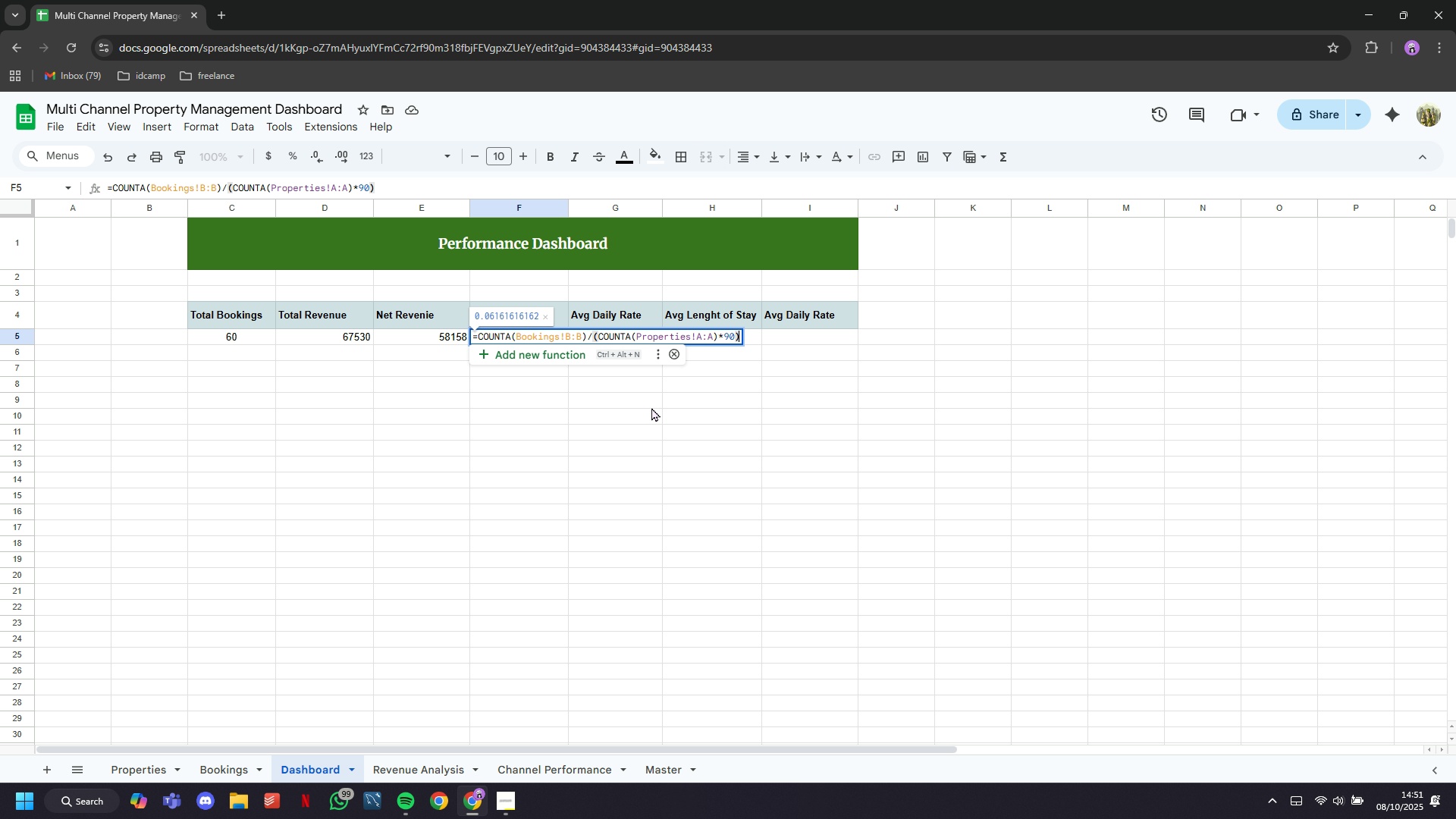 
key(Enter)
 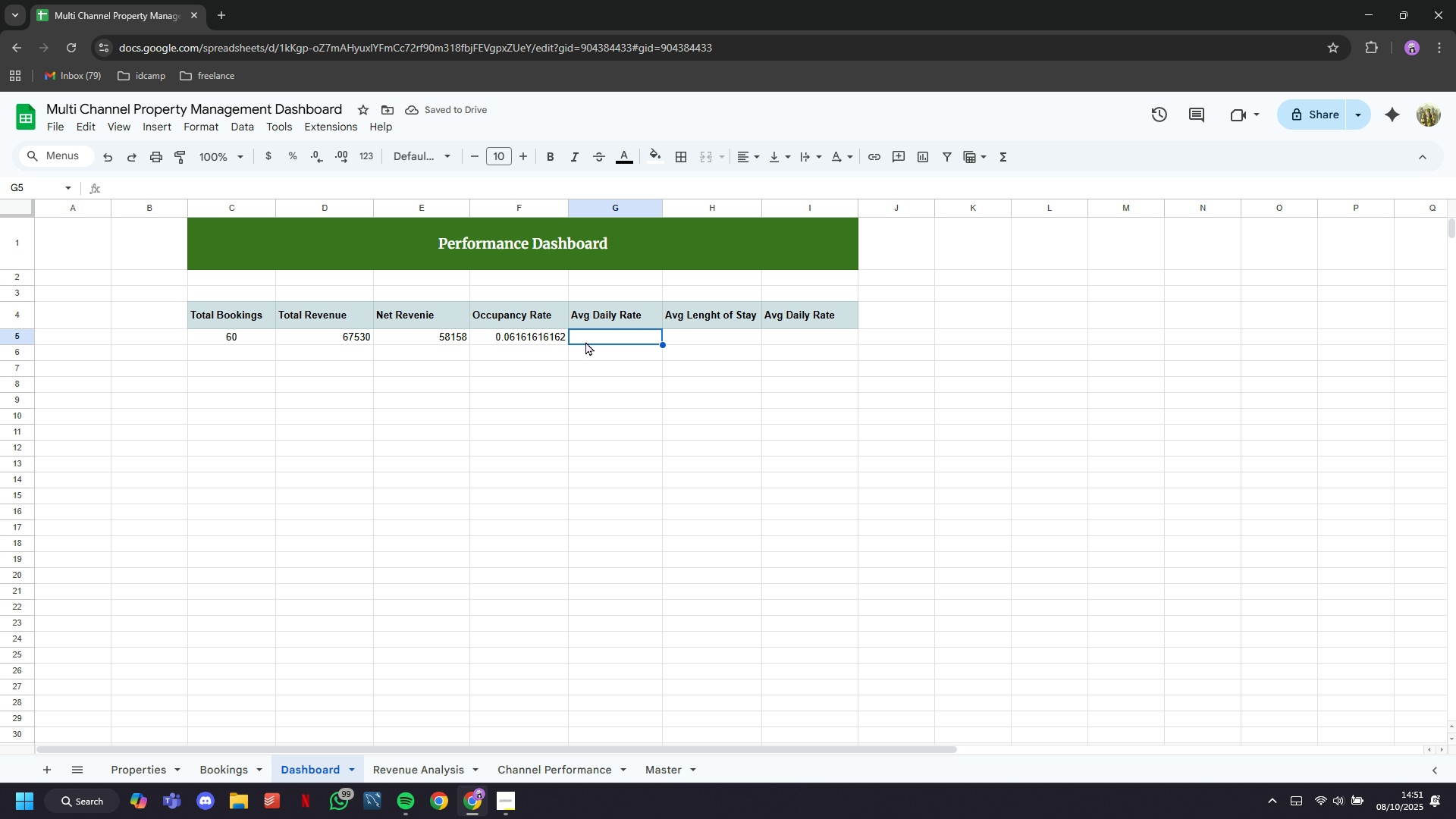 
type(Average )
 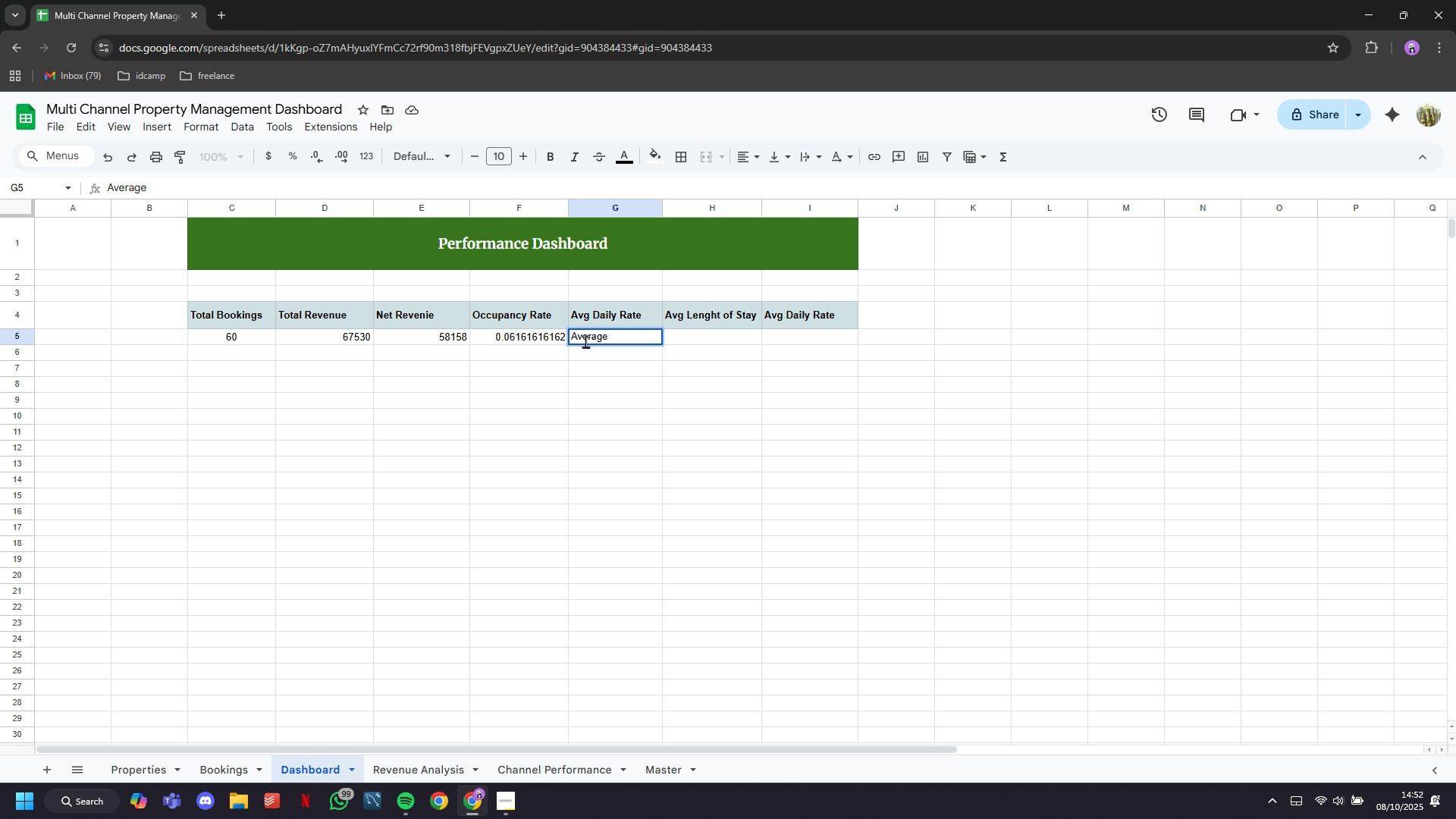 
key(Backspace)
type((B)
key(Backspace)
key(Backspace)
key(Backspace)
key(Backspace)
key(Backspace)
key(Backspace)
key(Backspace)
key(Backspace)
type(=verge(bookings!)